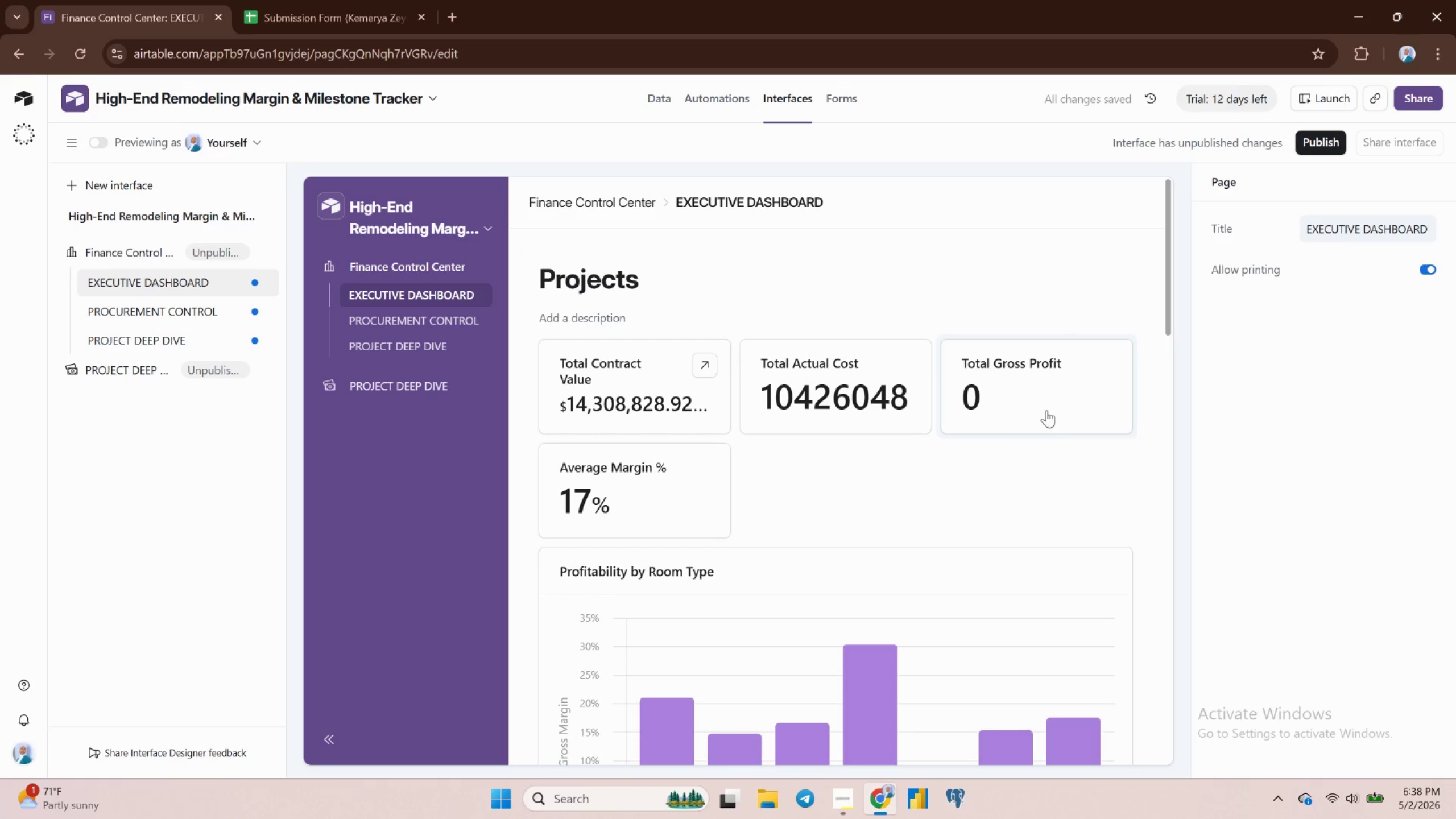 
left_click([1046, 409])
 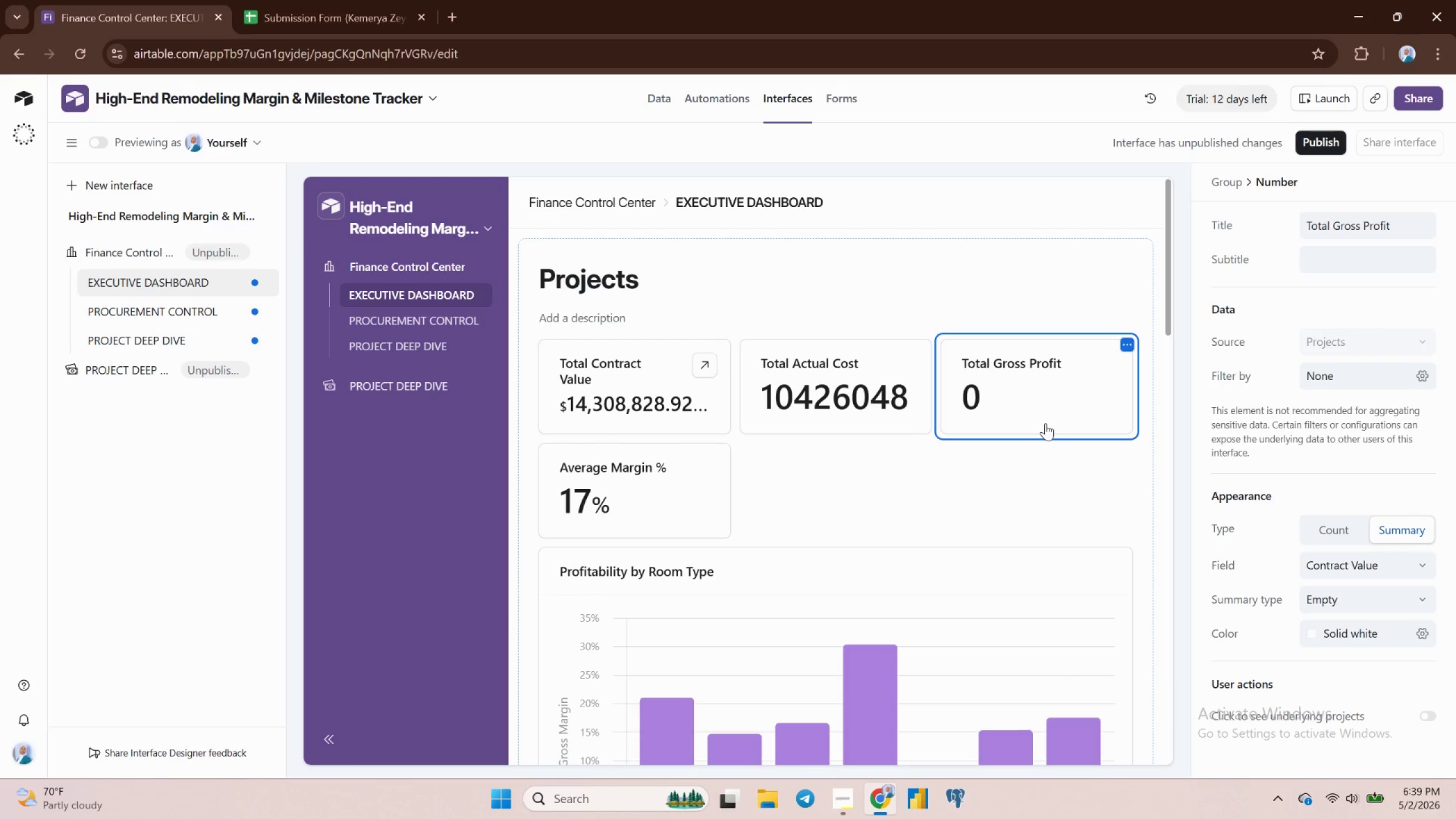 
wait(52.59)
 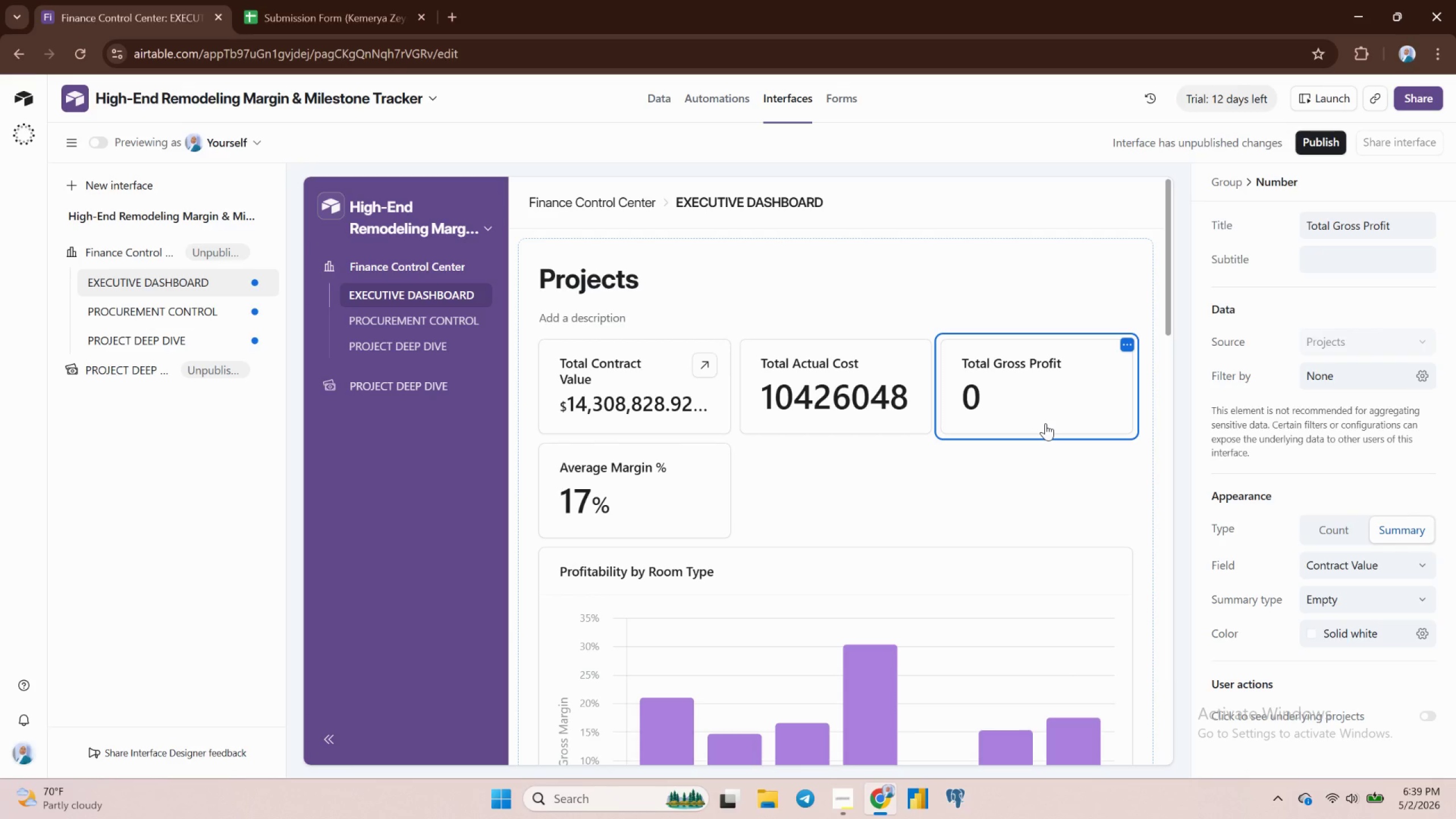 
left_click([1028, 403])
 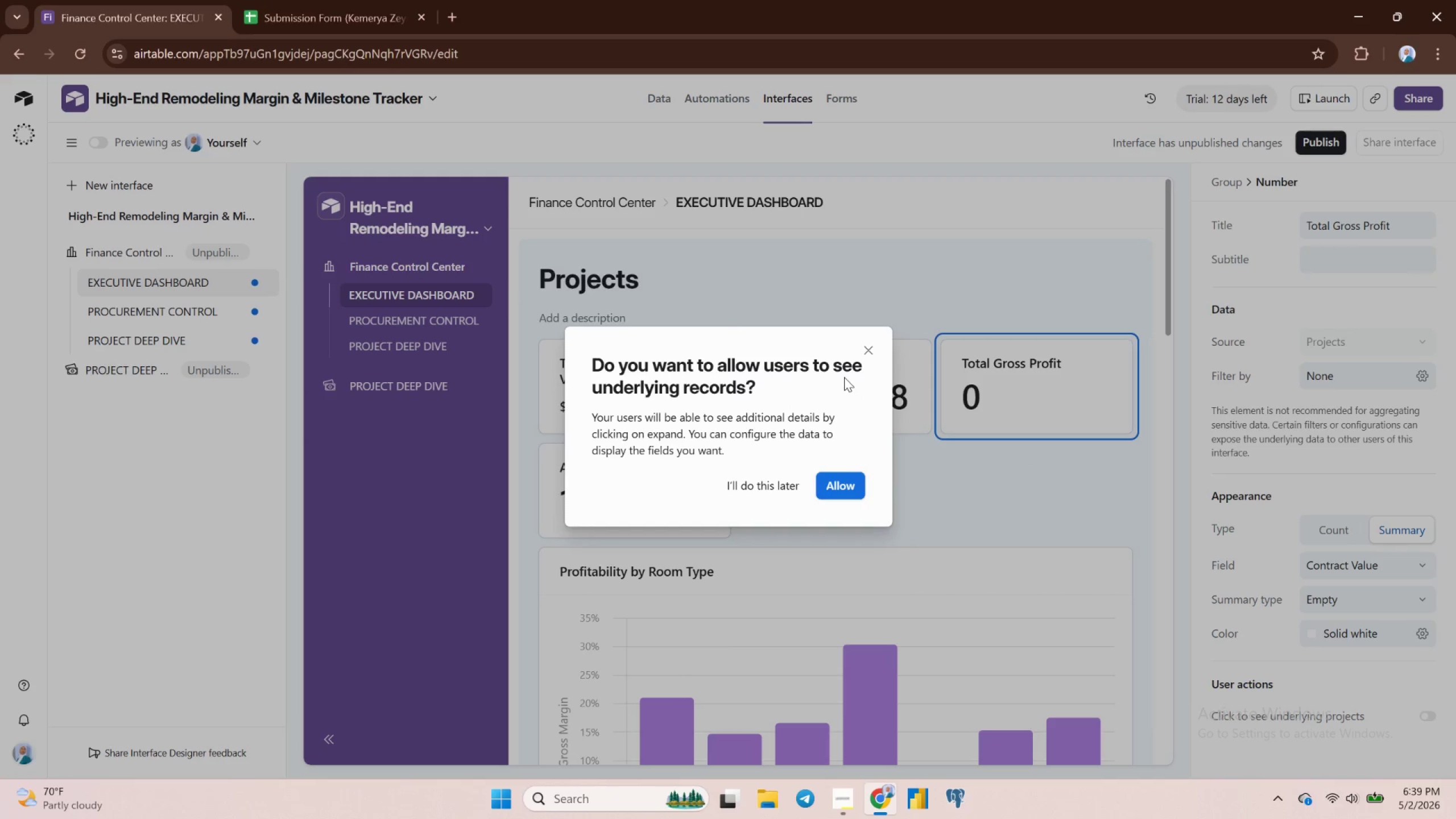 
left_click([872, 353])